 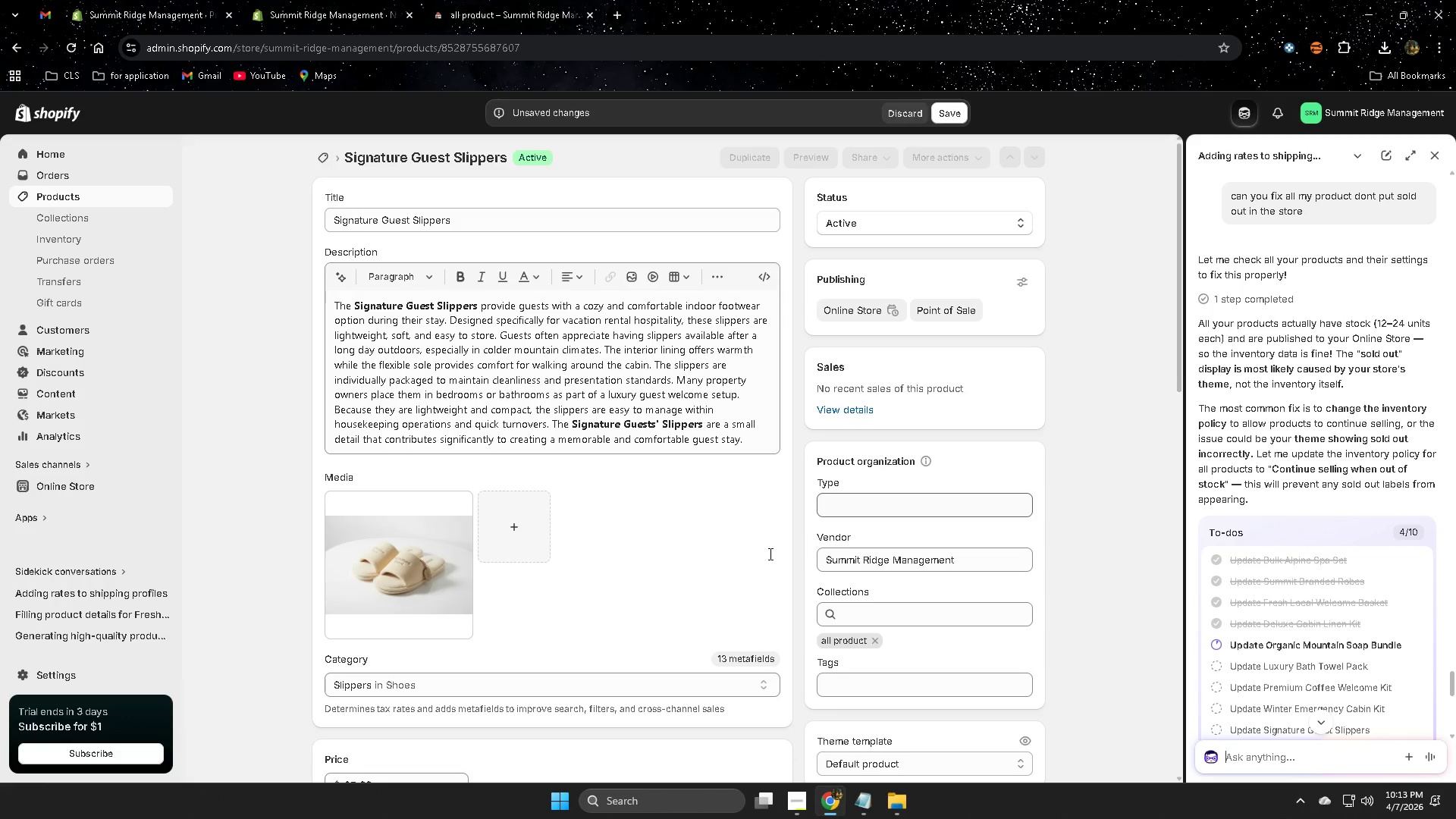 
scroll: coordinate [748, 541], scroll_direction: down, amount: 16.0
 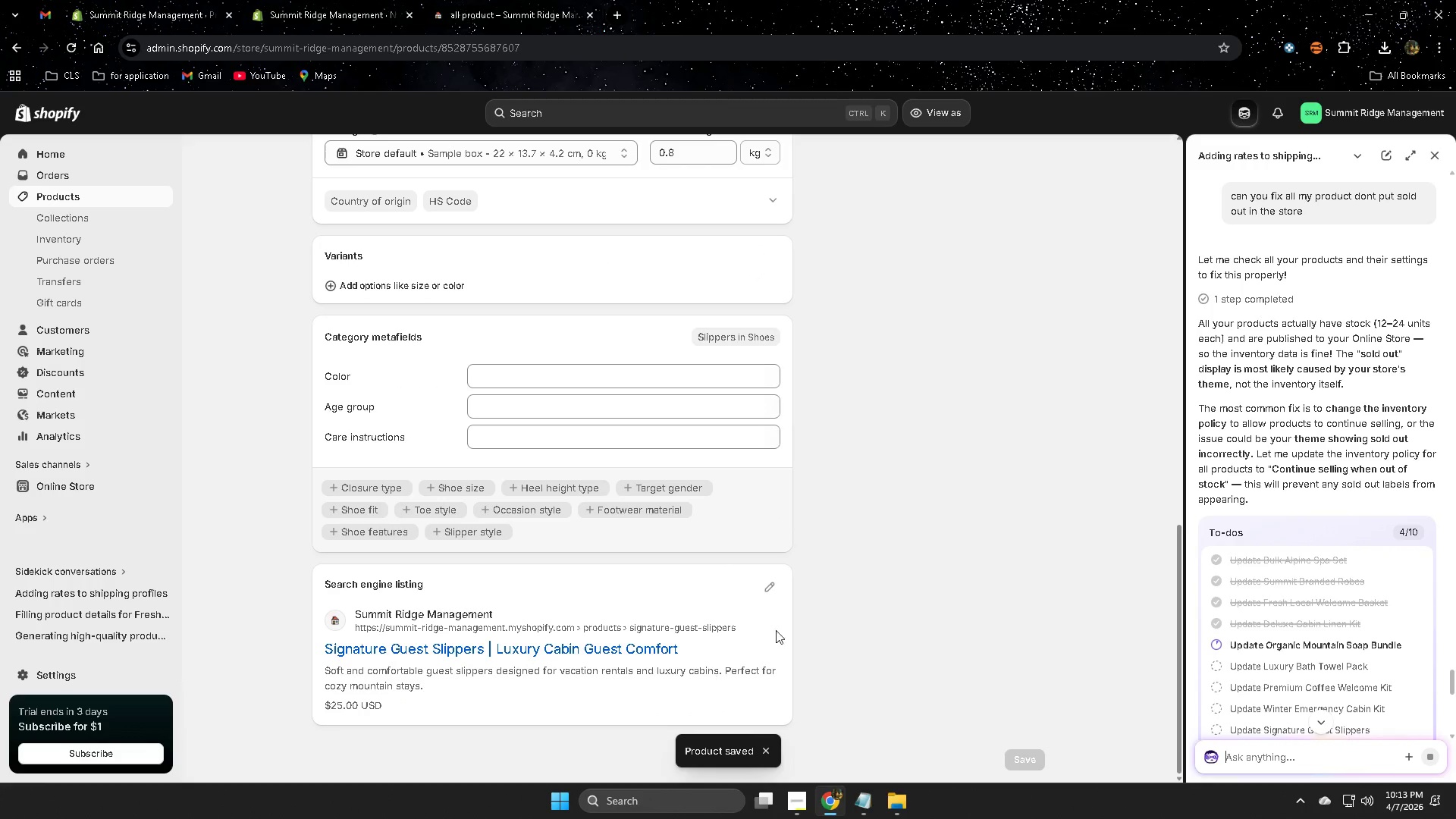 
left_click([765, 587])
 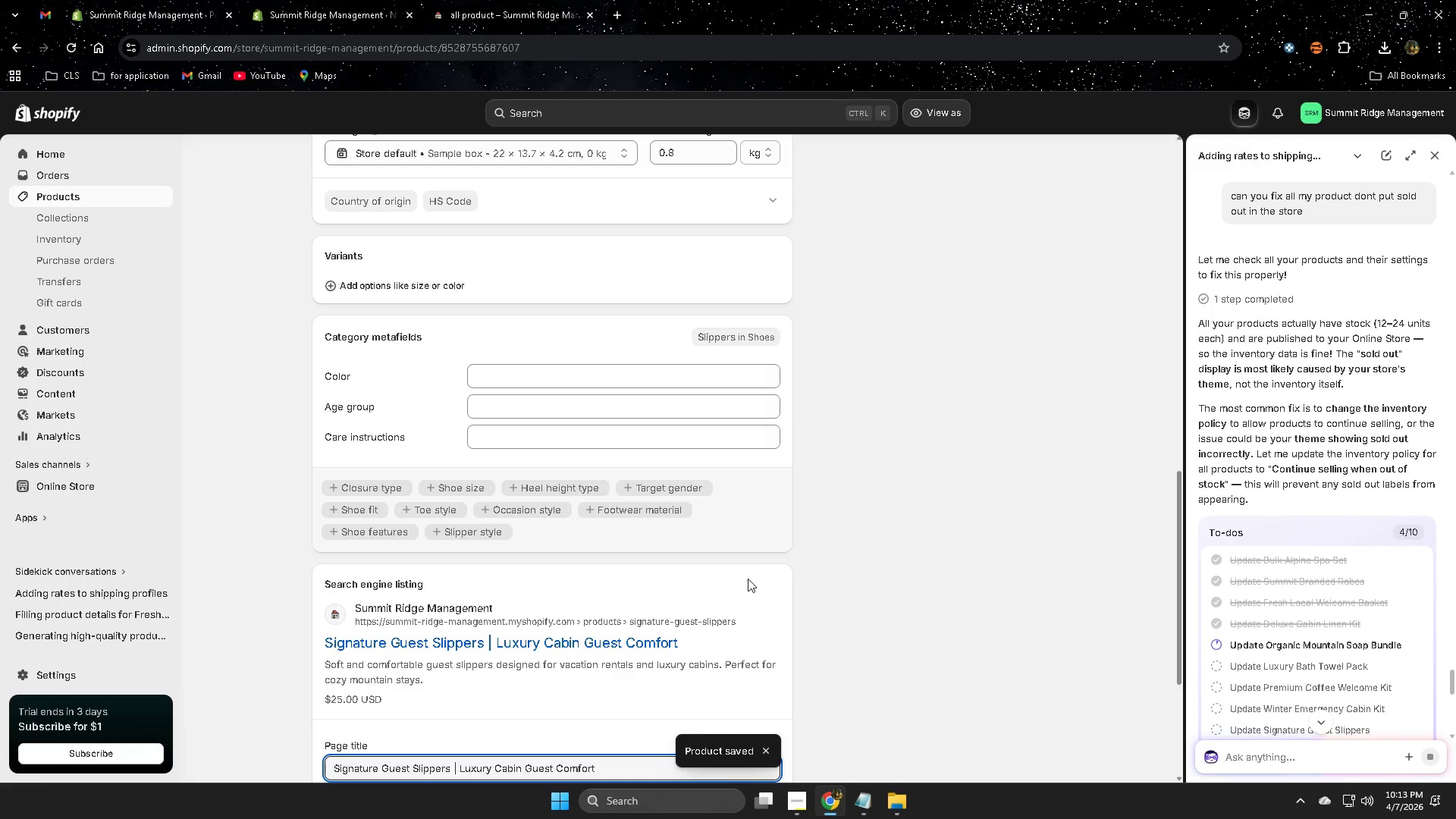 
scroll: coordinate [657, 552], scroll_direction: down, amount: 7.0
 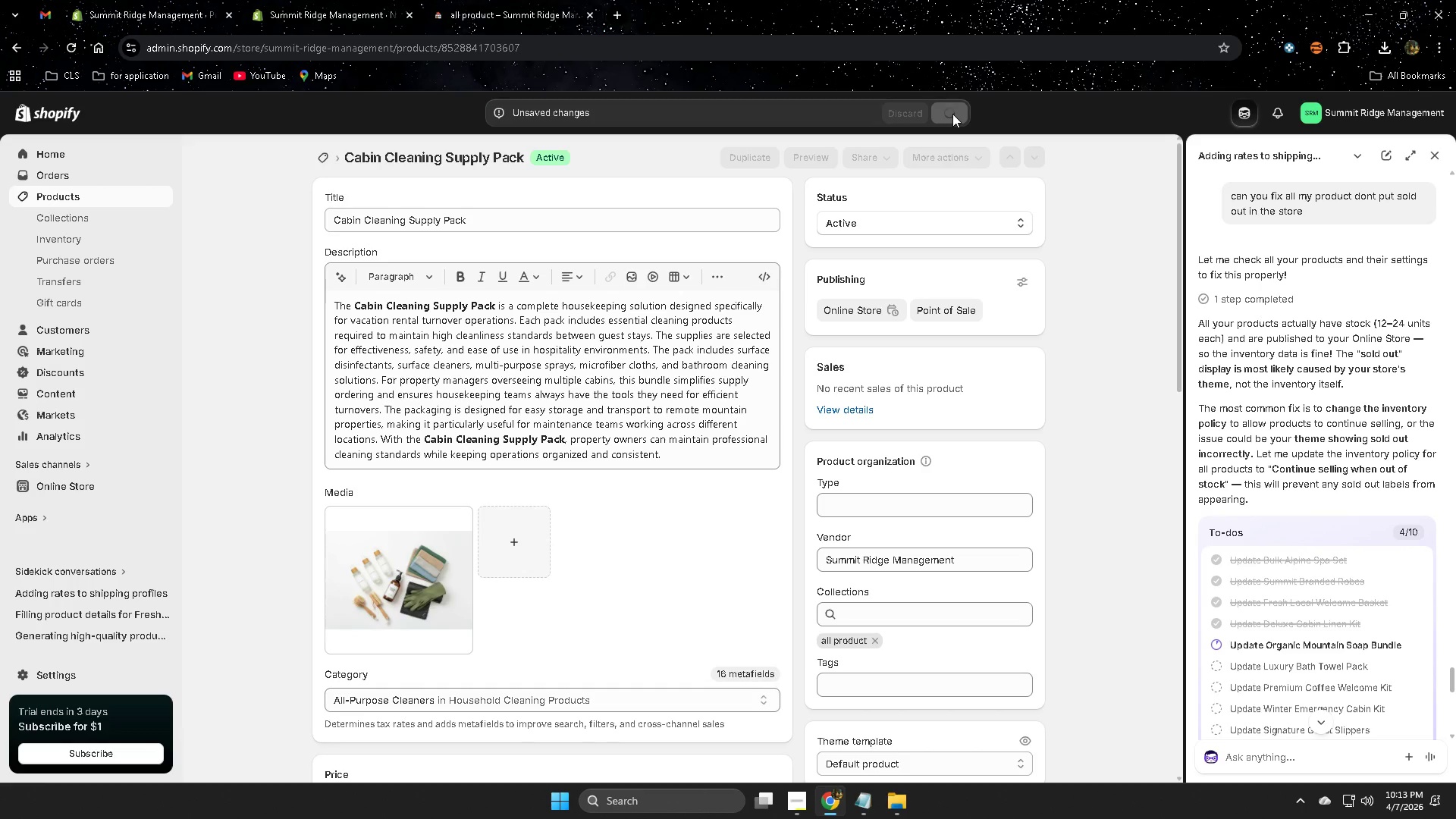 
left_click([795, 800])